 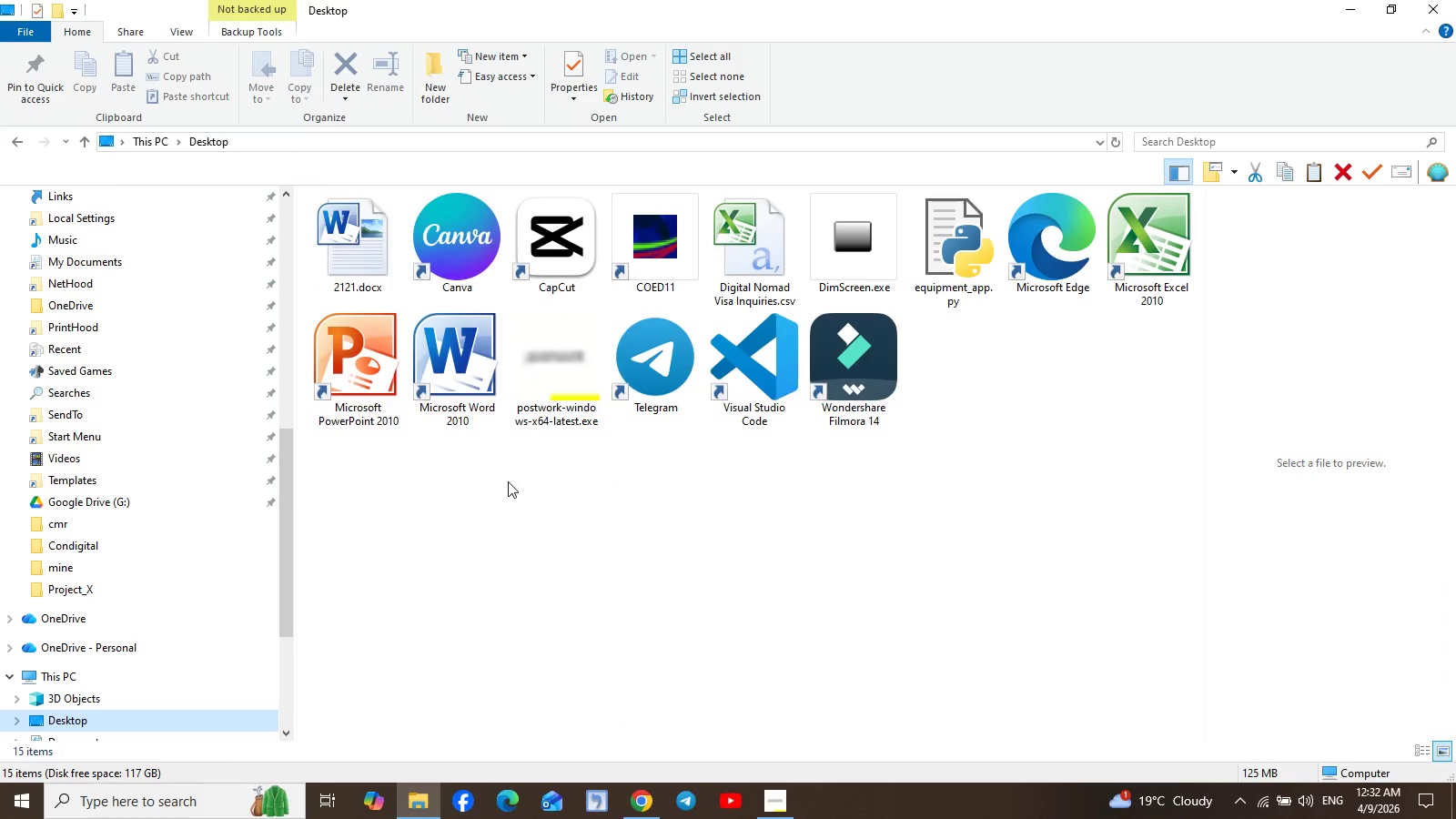 
double_click([770, 268])
 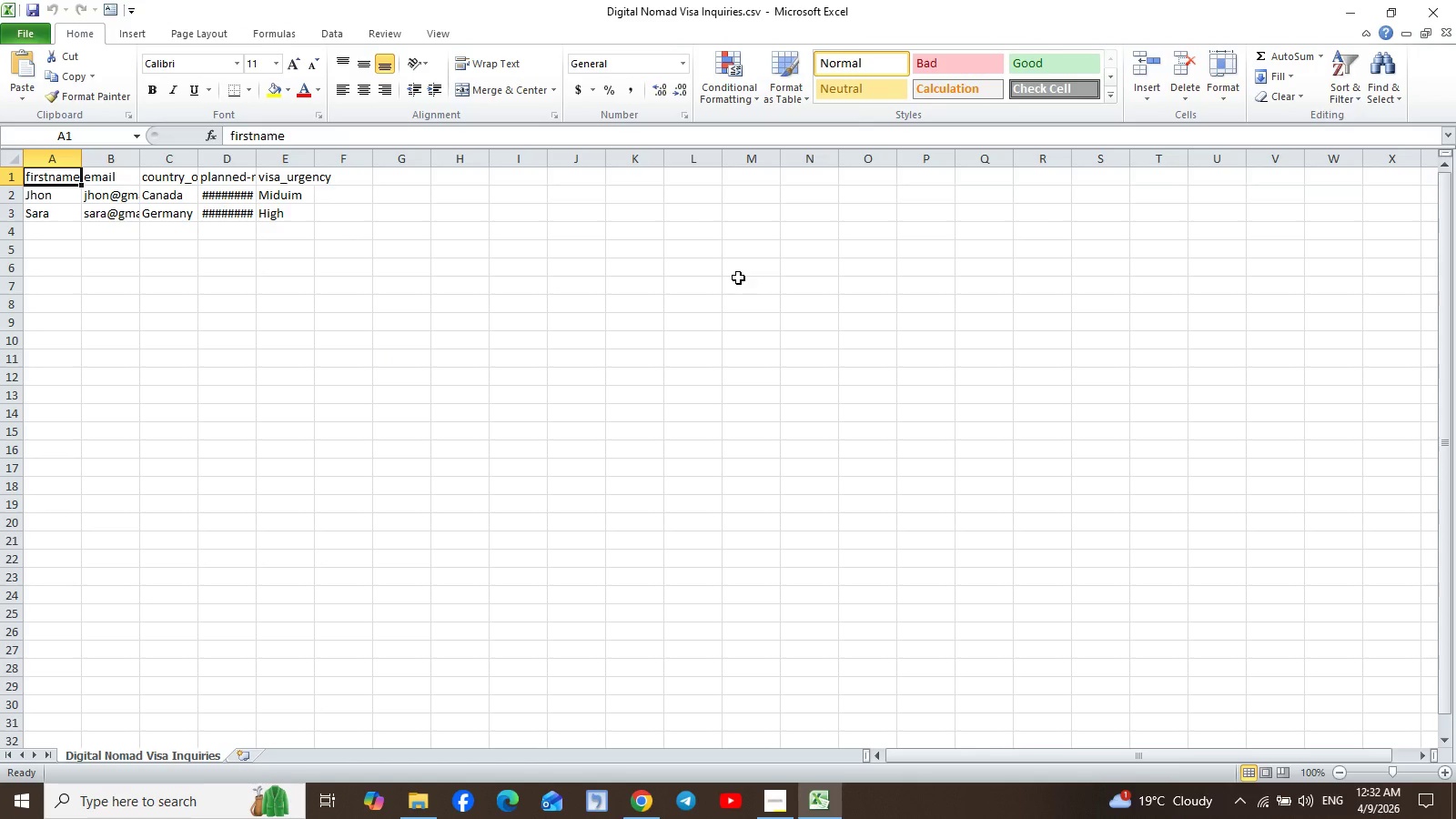 
wait(11.03)
 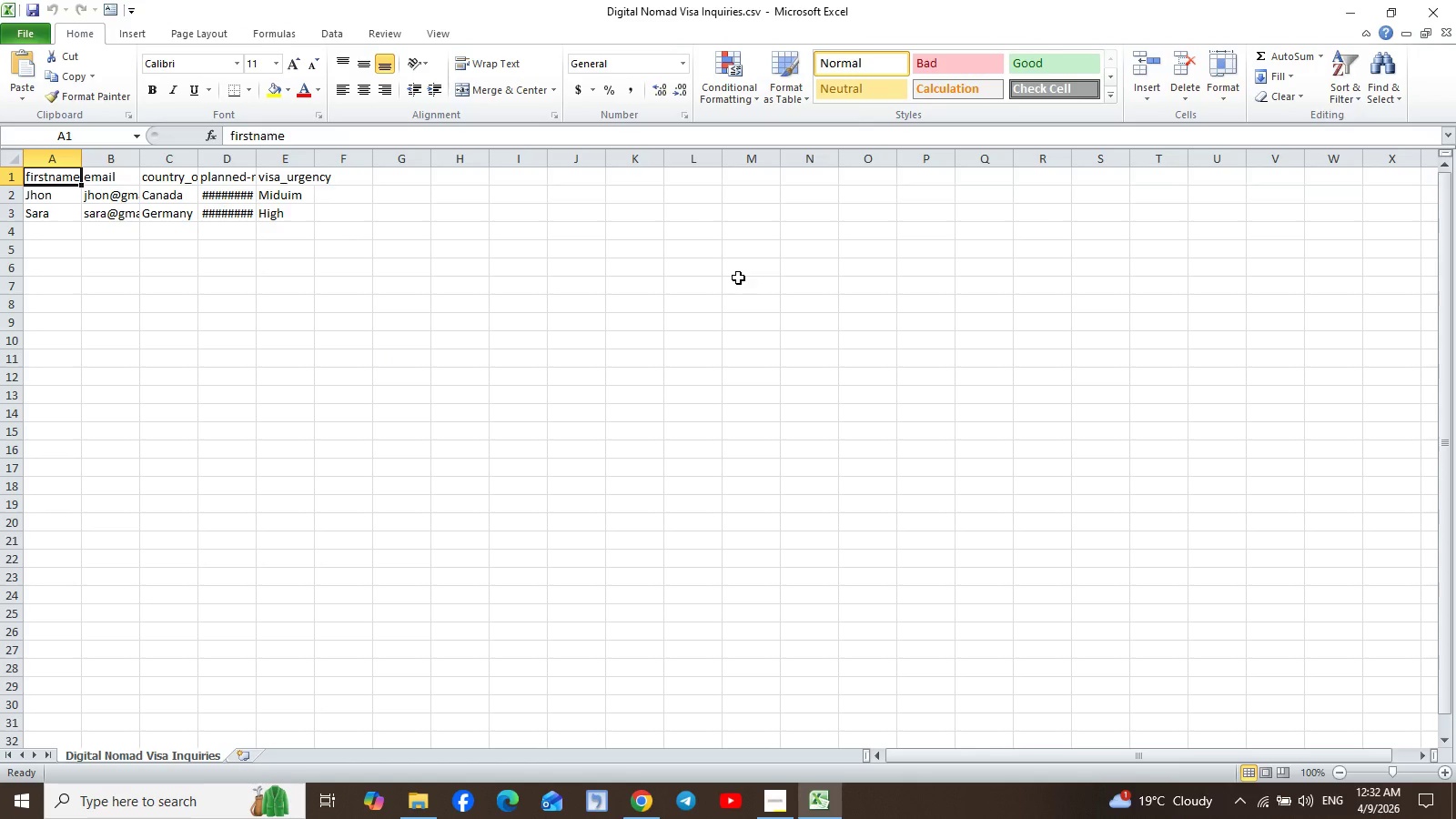 
left_click_drag(start_coordinate=[50, 157], to_coordinate=[290, 167])
 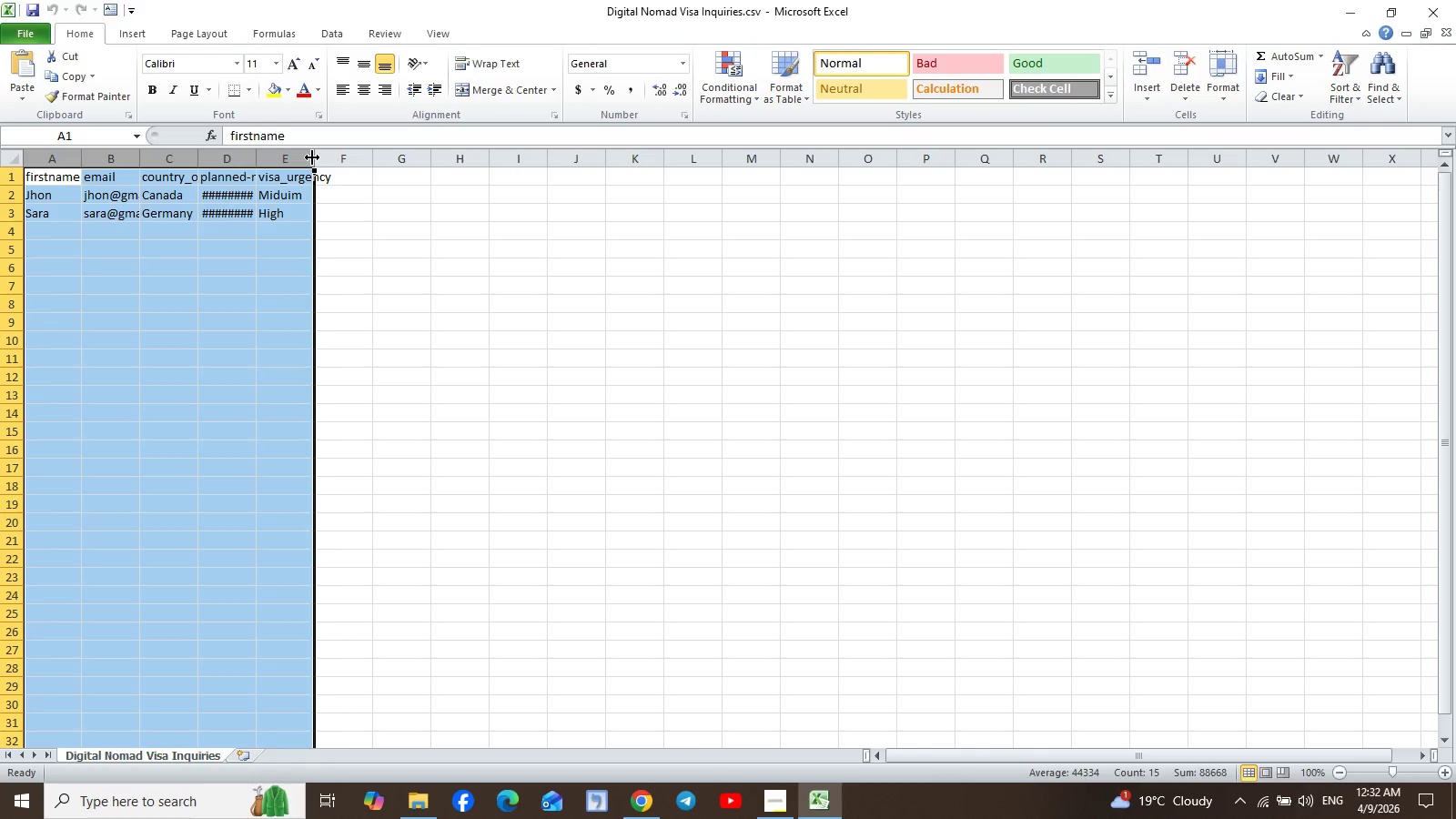 
left_click_drag(start_coordinate=[312, 157], to_coordinate=[538, 161])
 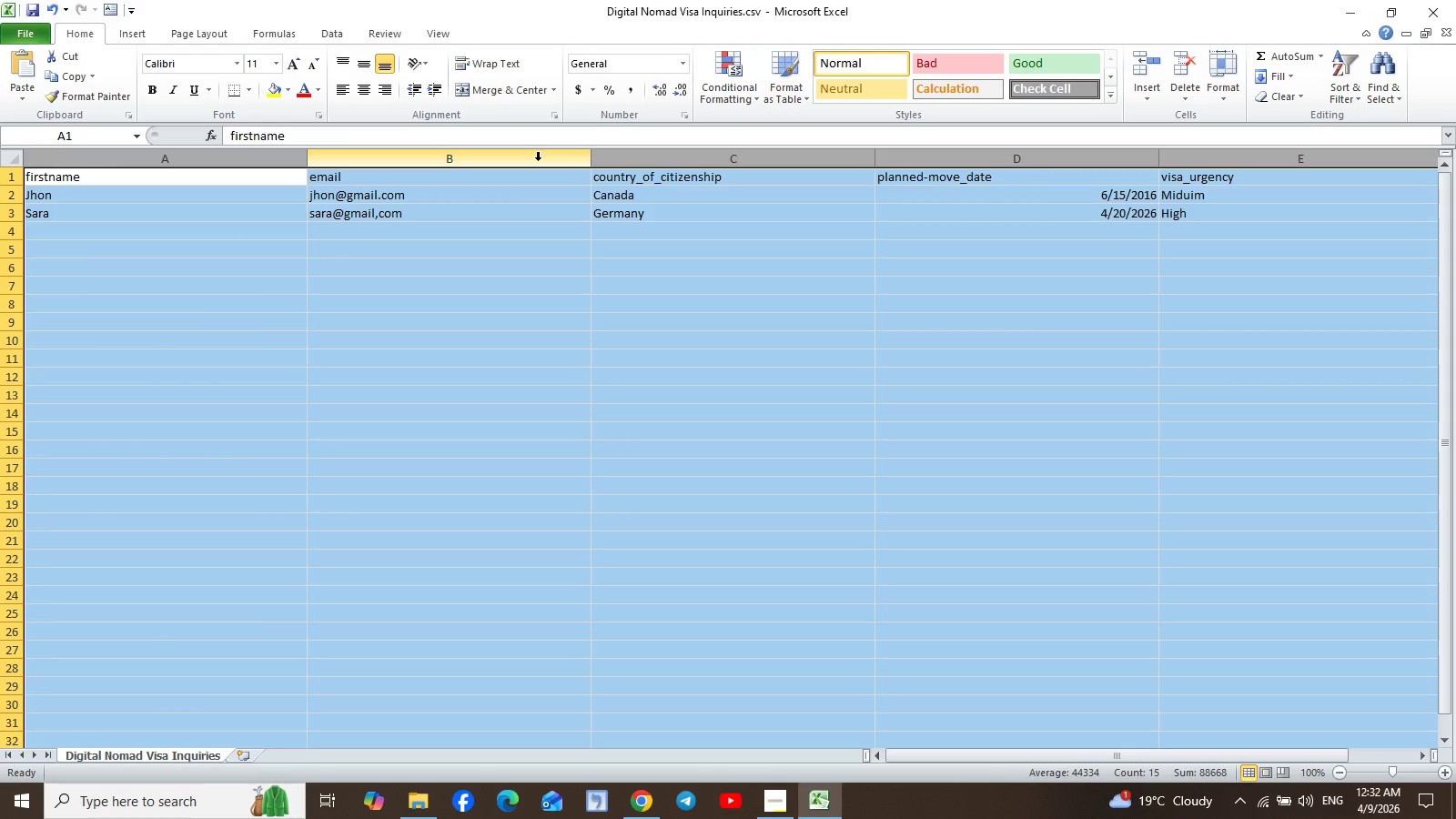 
wait(8.33)
 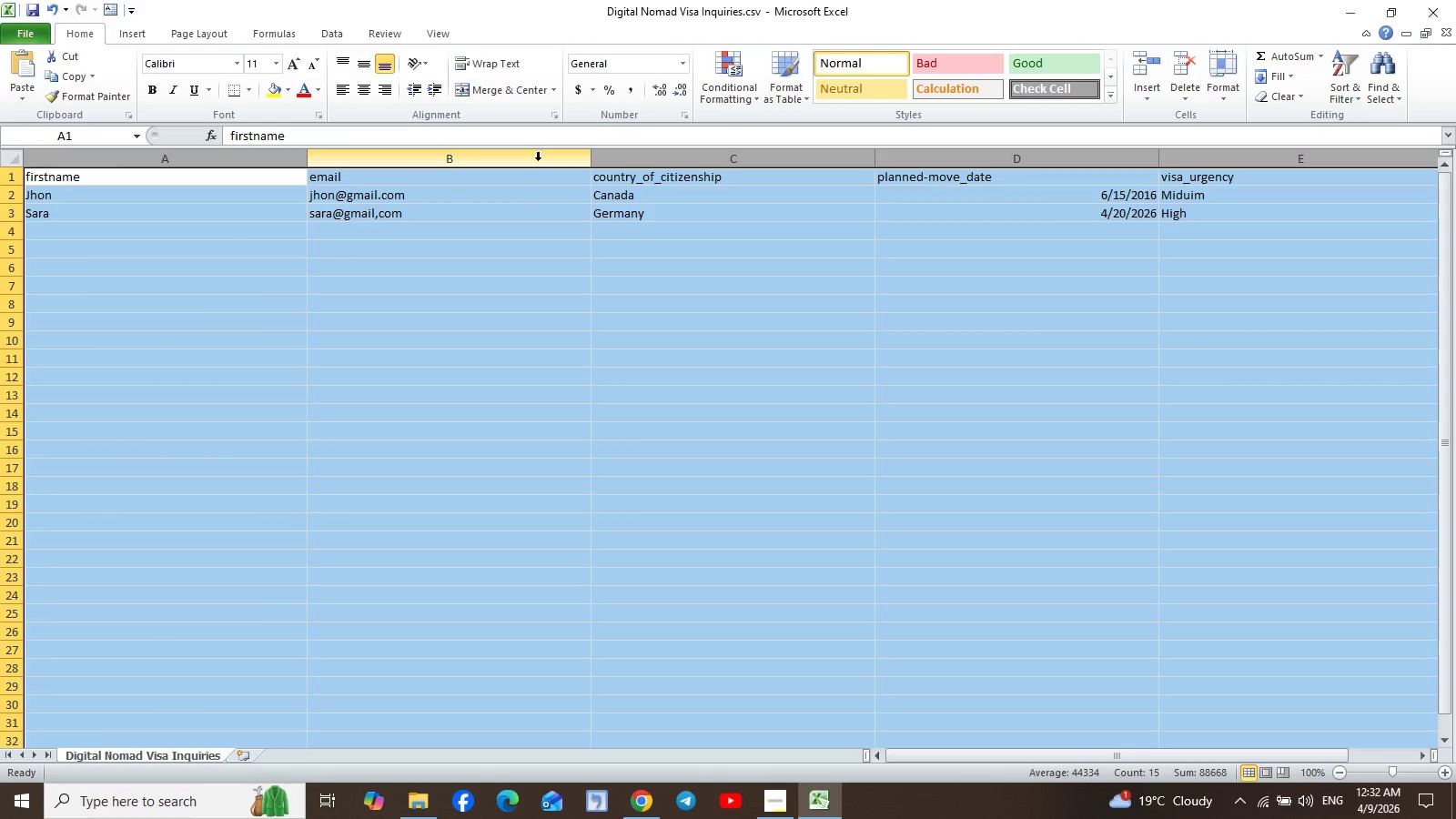 
left_click([1436, 17])
 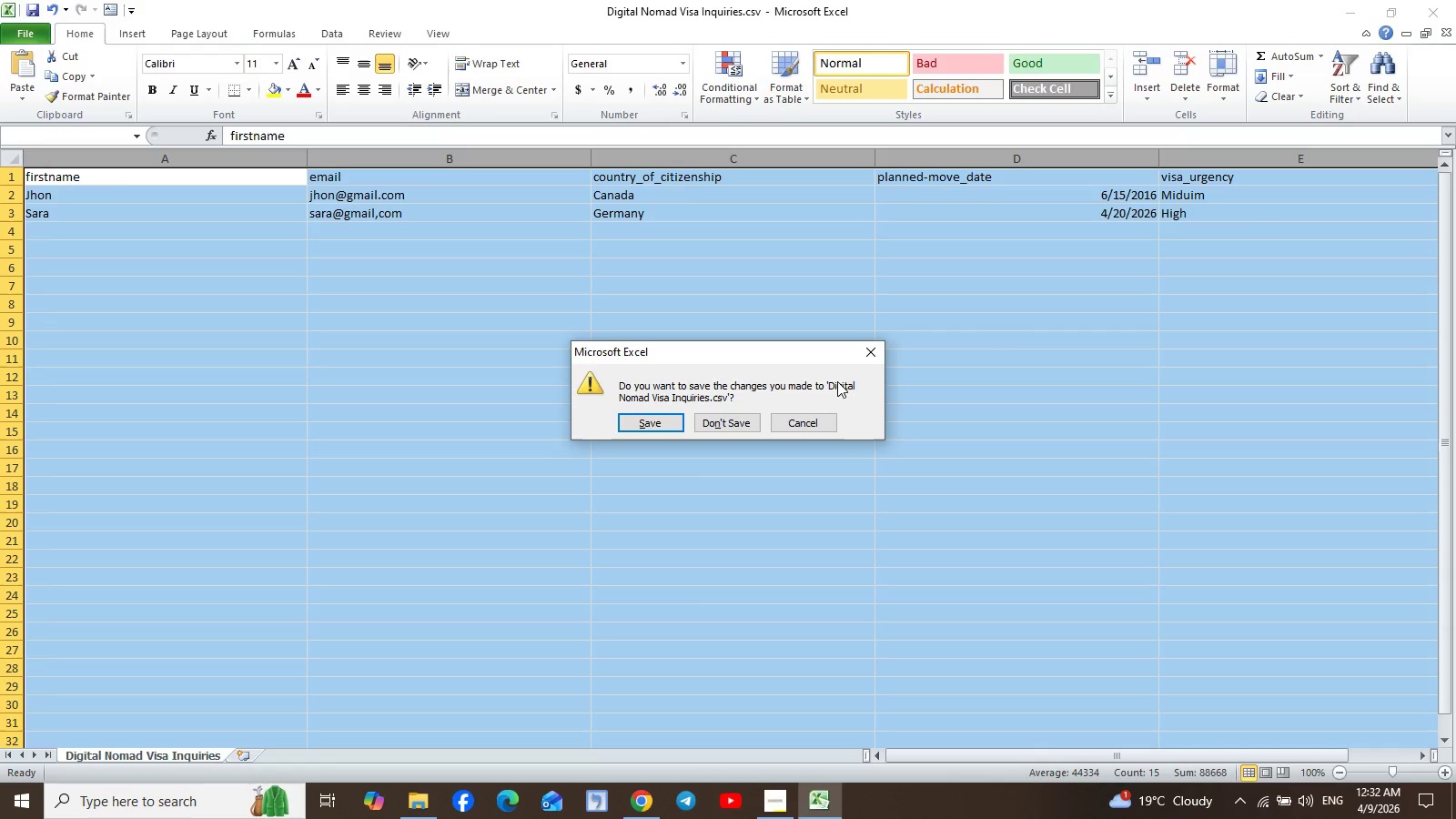 
left_click([729, 421])
 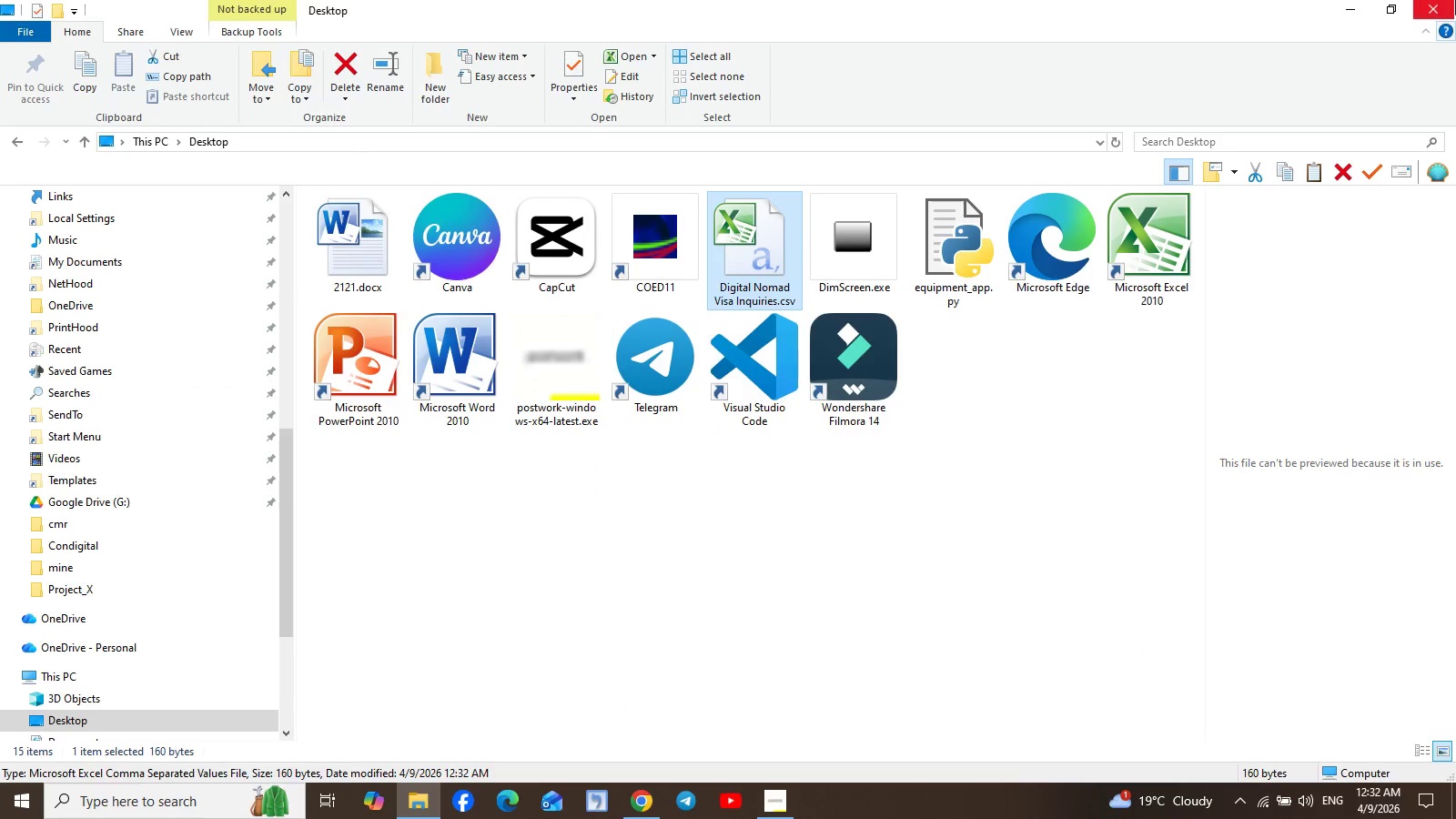 
left_click([1437, 4])